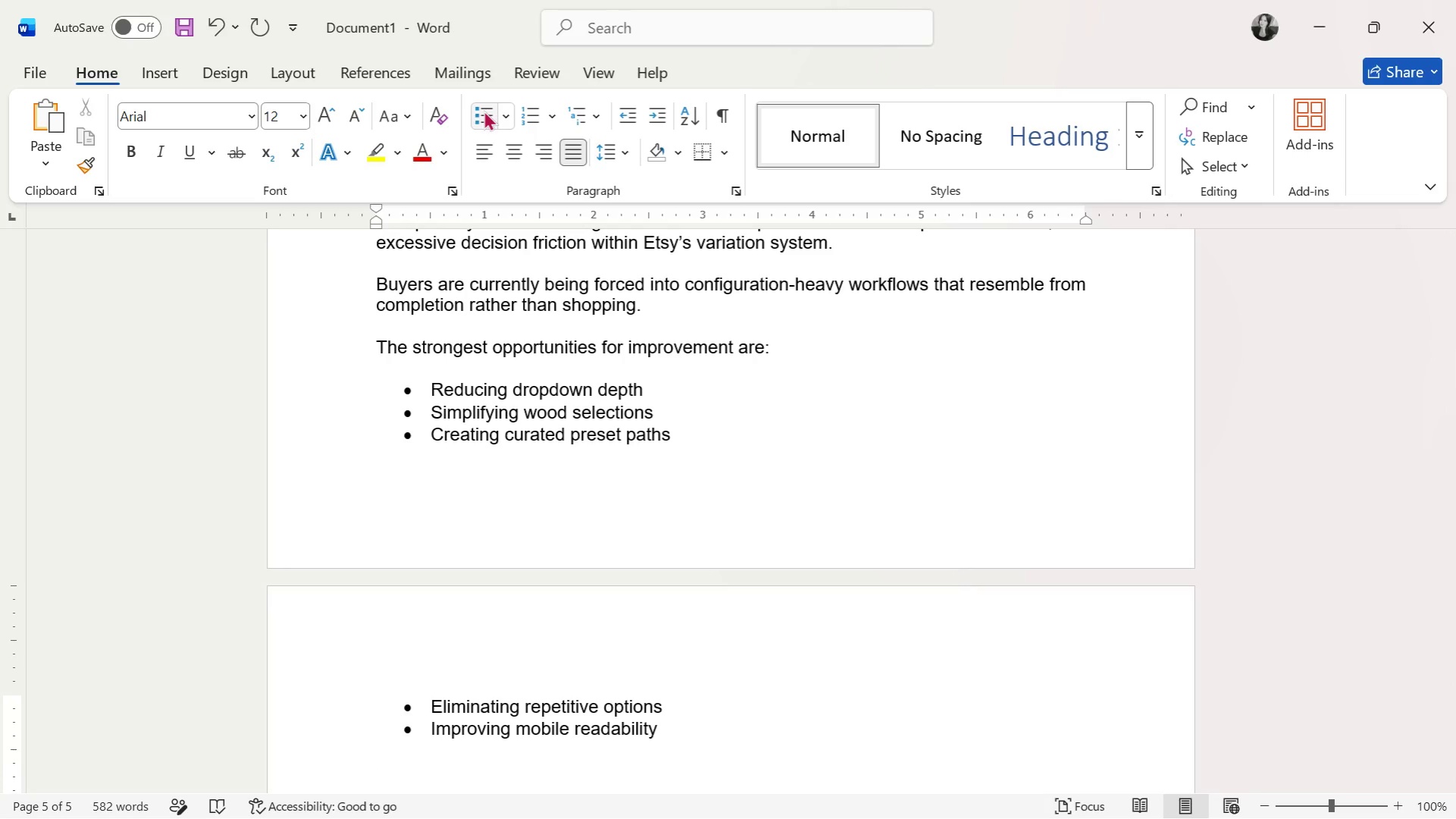 
type(Implementing "Fast-Path Selection Flows" will significantly )
 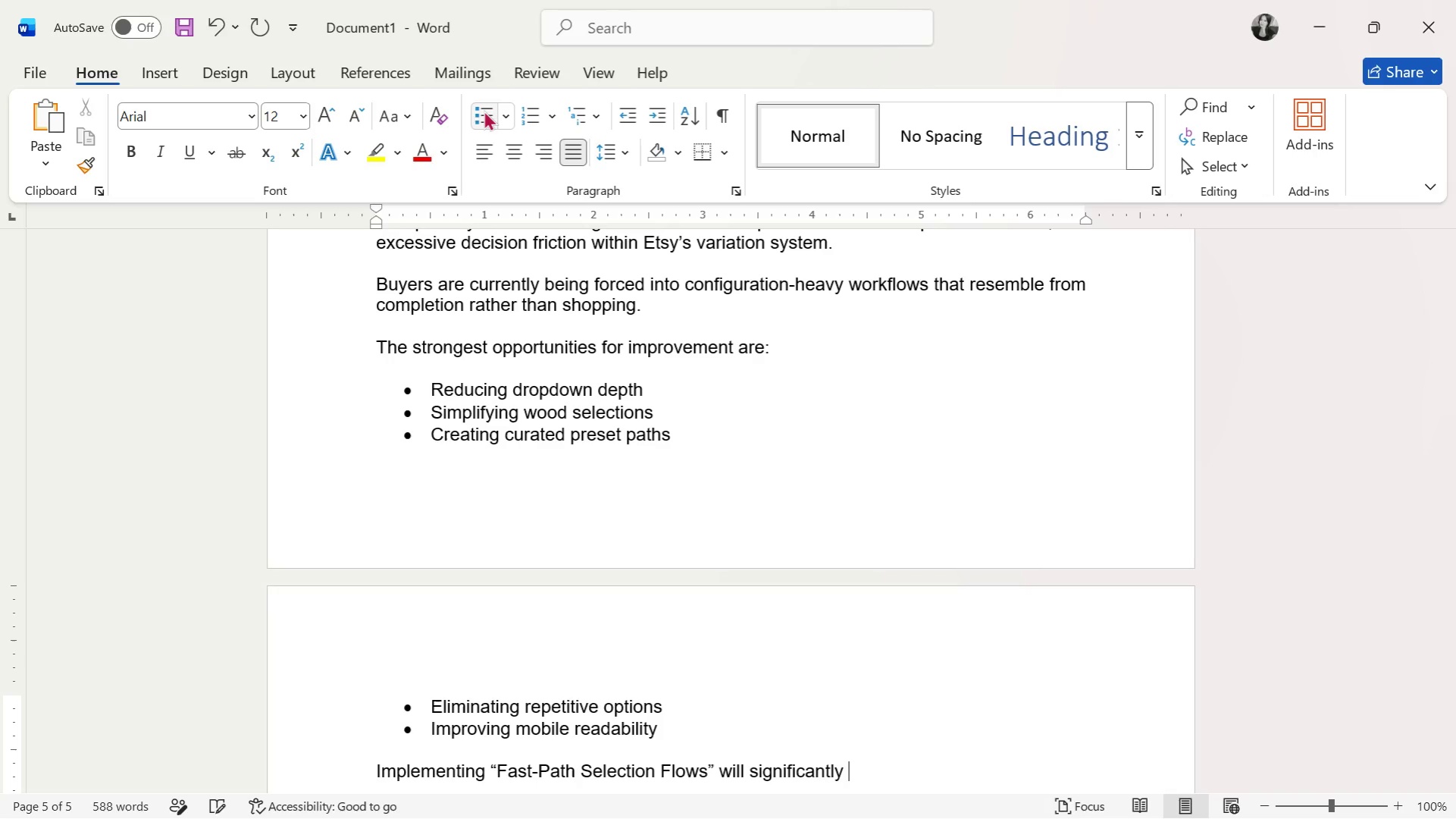 
type(reduce cogniy)
key(Backspace)
type(tive oev)
key(Backspace)
key(Backspace)
type(verload and improve conversion efficiency)
 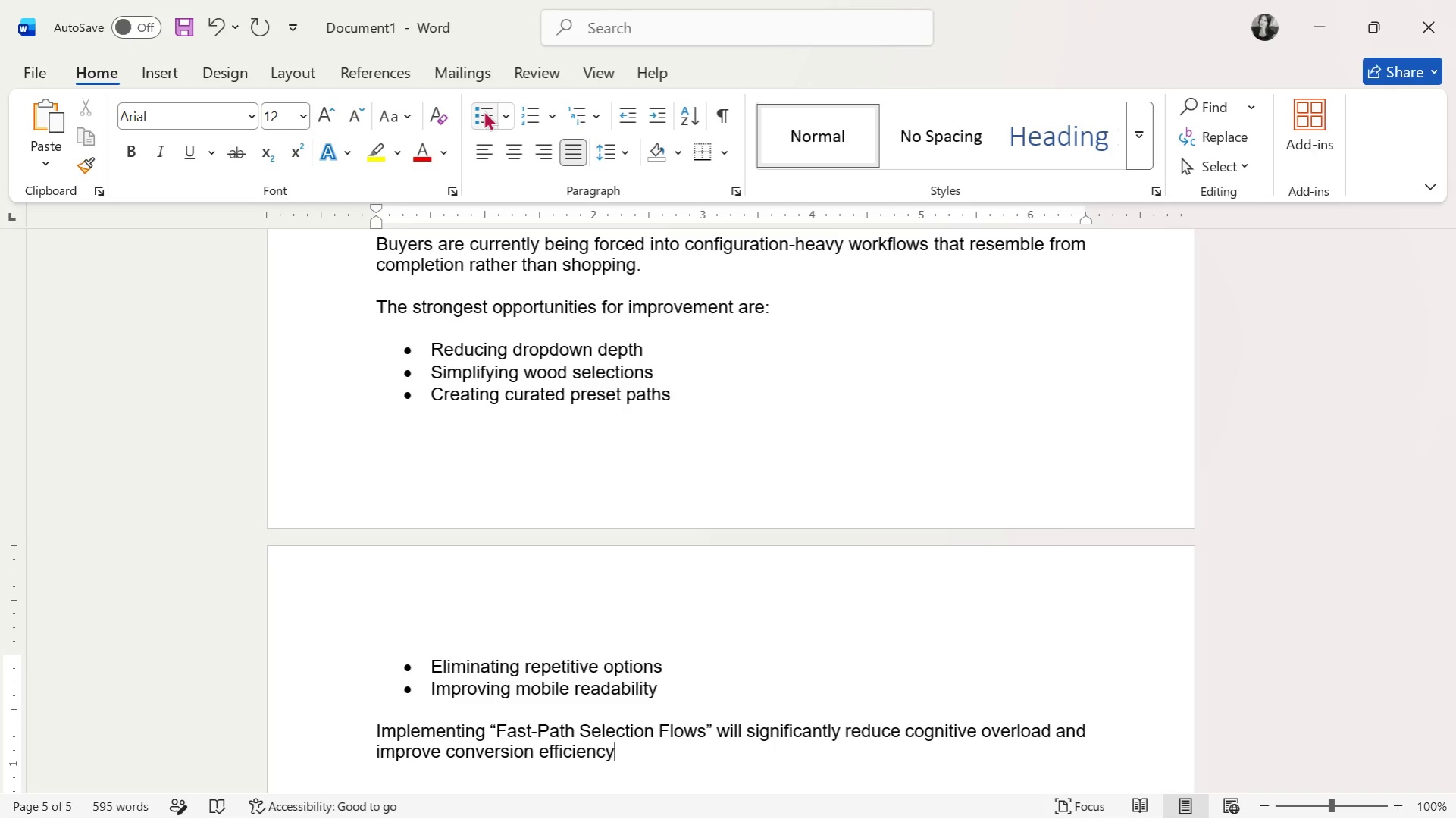 
type(while )
key(Backspace)
key(Backspace)
key(Backspace)
key(Backspace)
key(Backspace)
key(Backspace)
key(Backspace)
type(y while remaining fully compatible with Etsy's native listing constraints)
 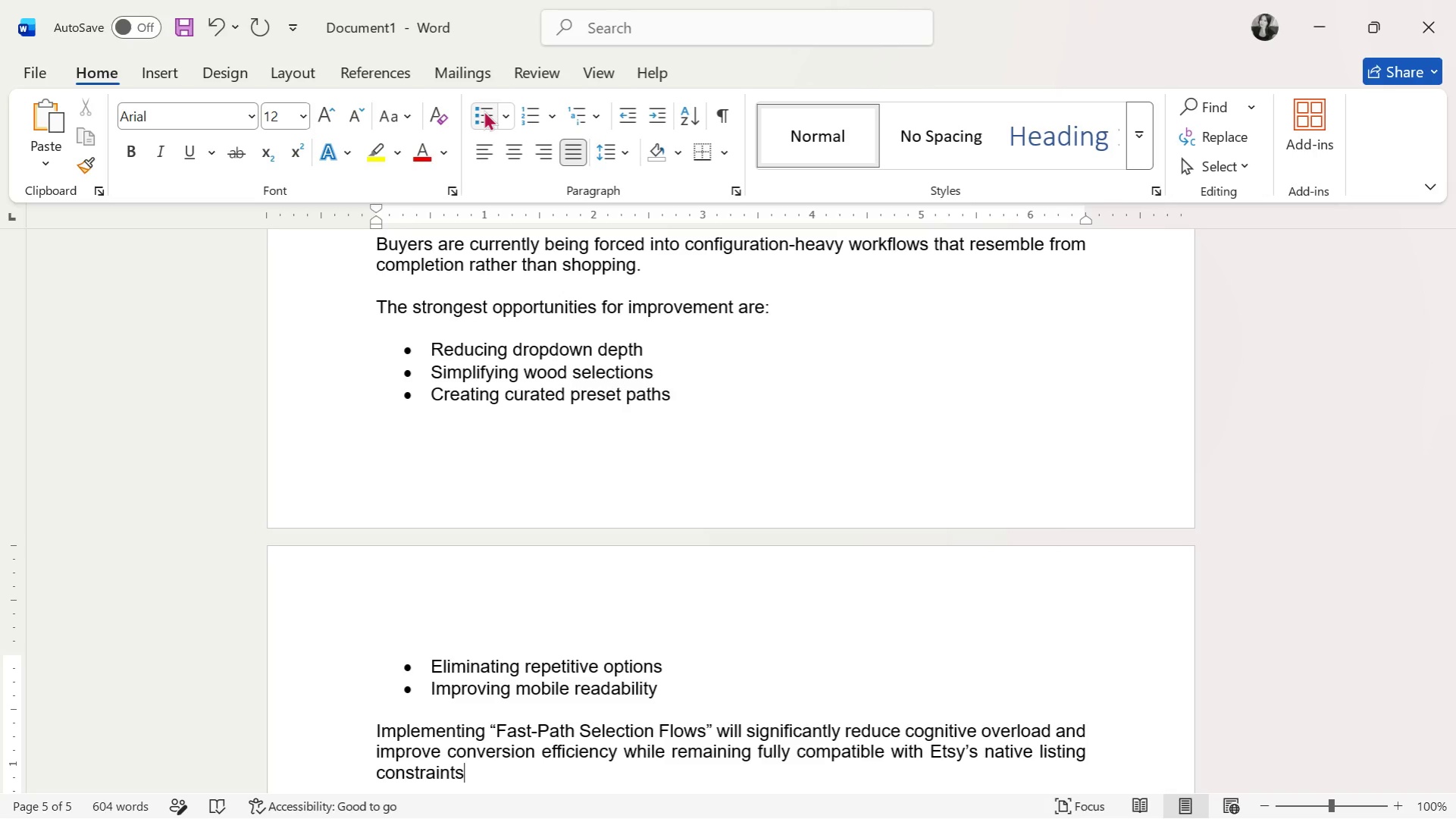 
wait(6.08)
 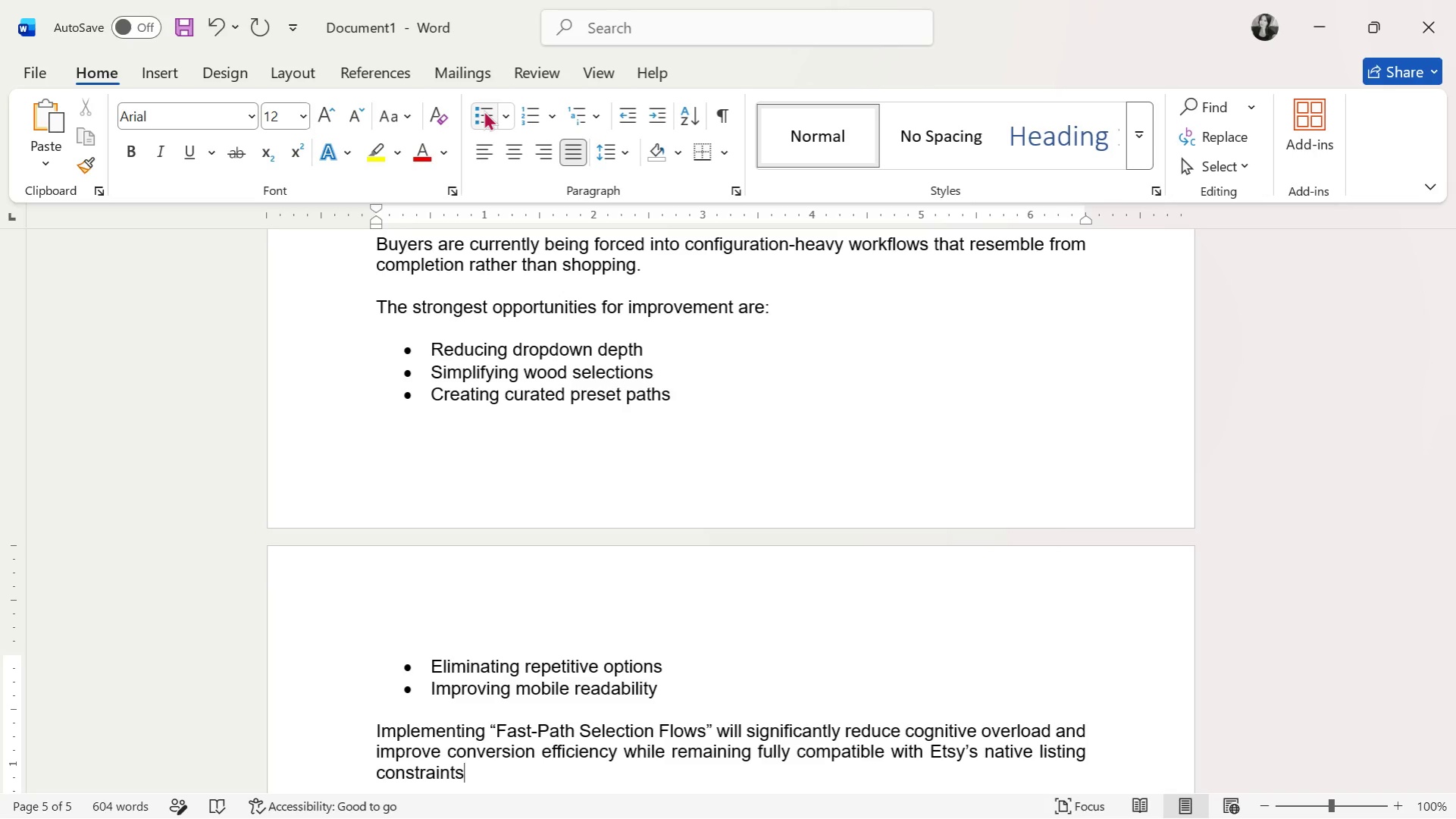 
key(Period)